 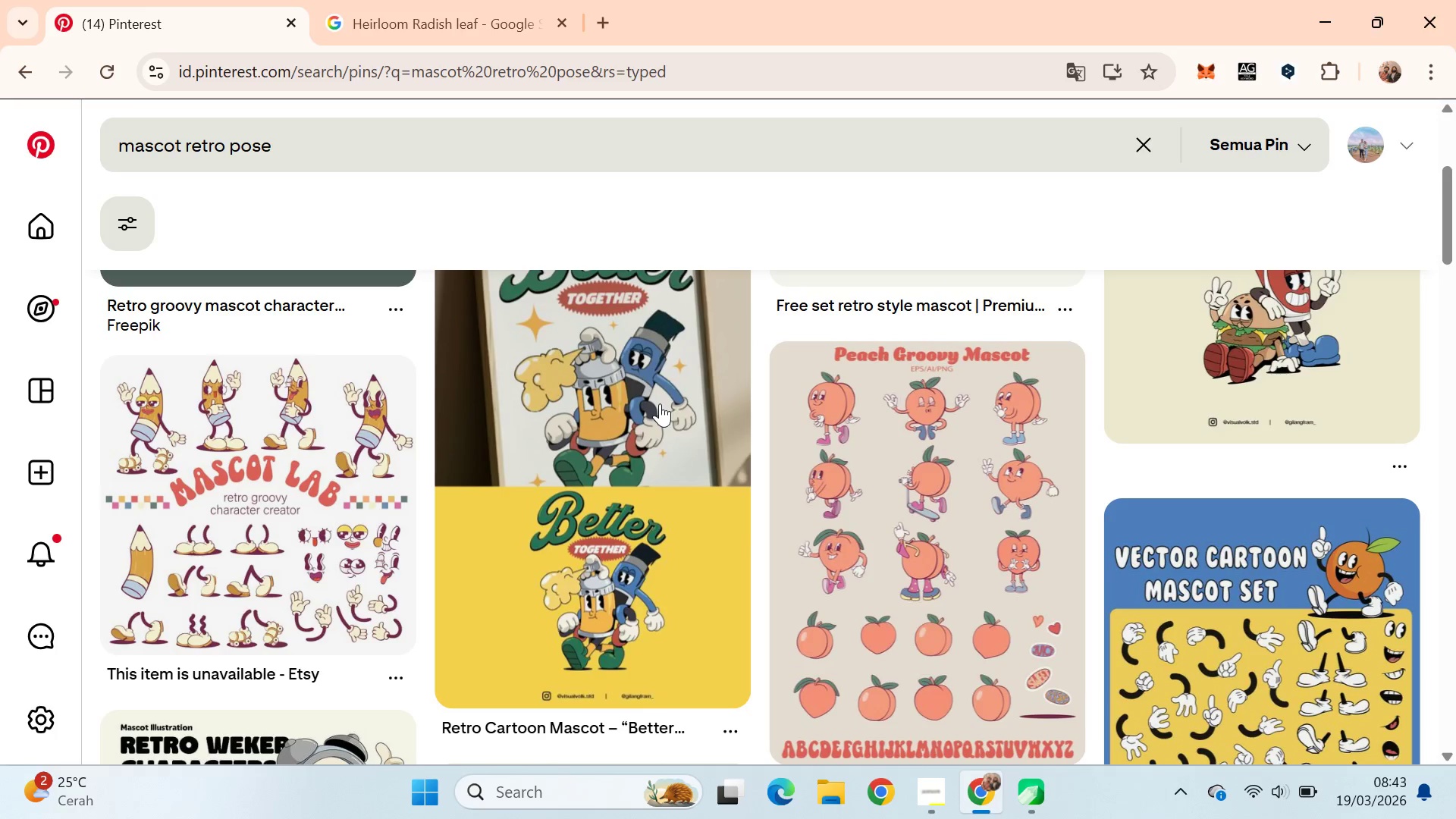 
left_click_drag(start_coordinate=[1455, 209], to_coordinate=[1447, 484])
 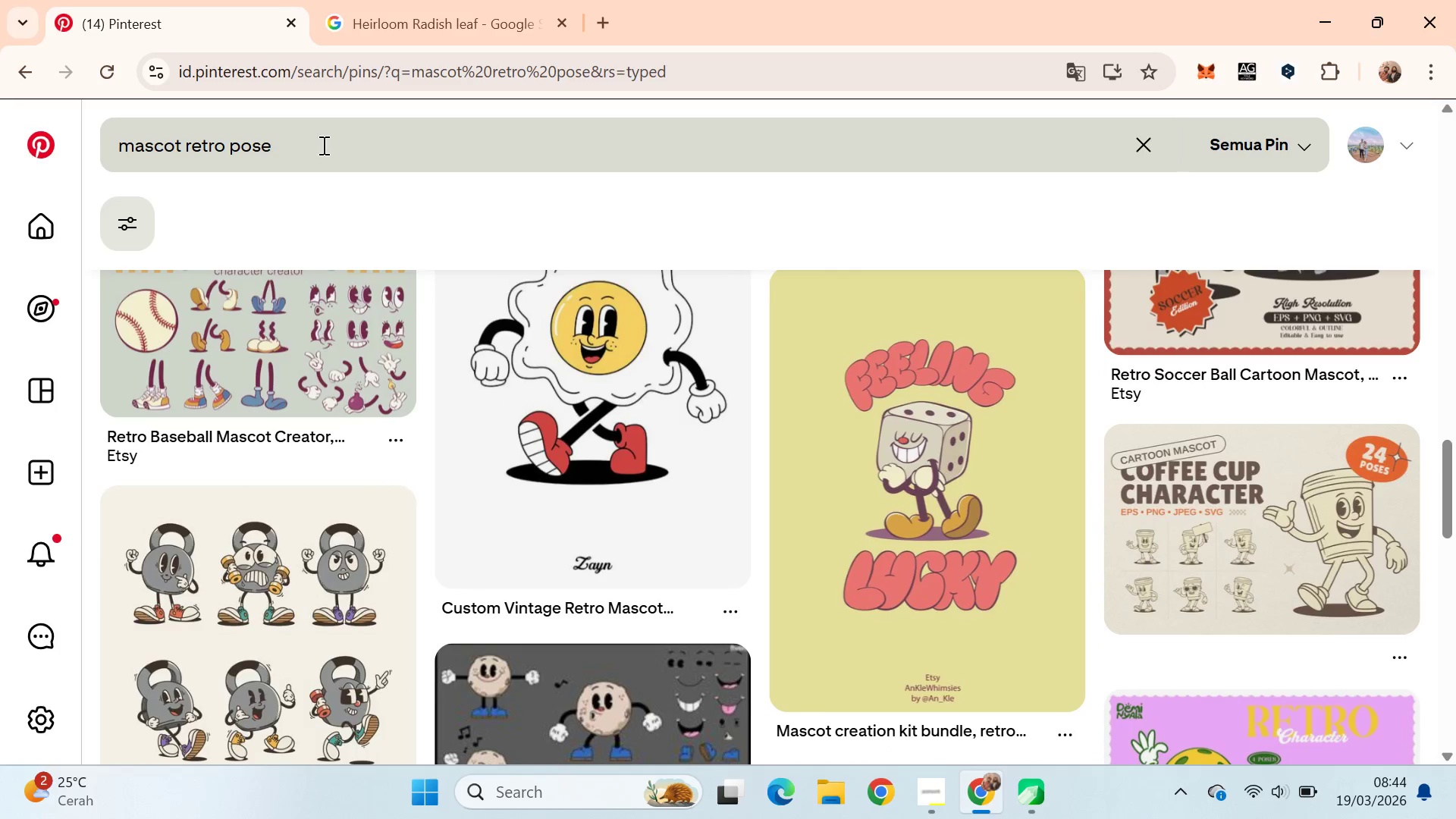 
double_click([322, 145])
 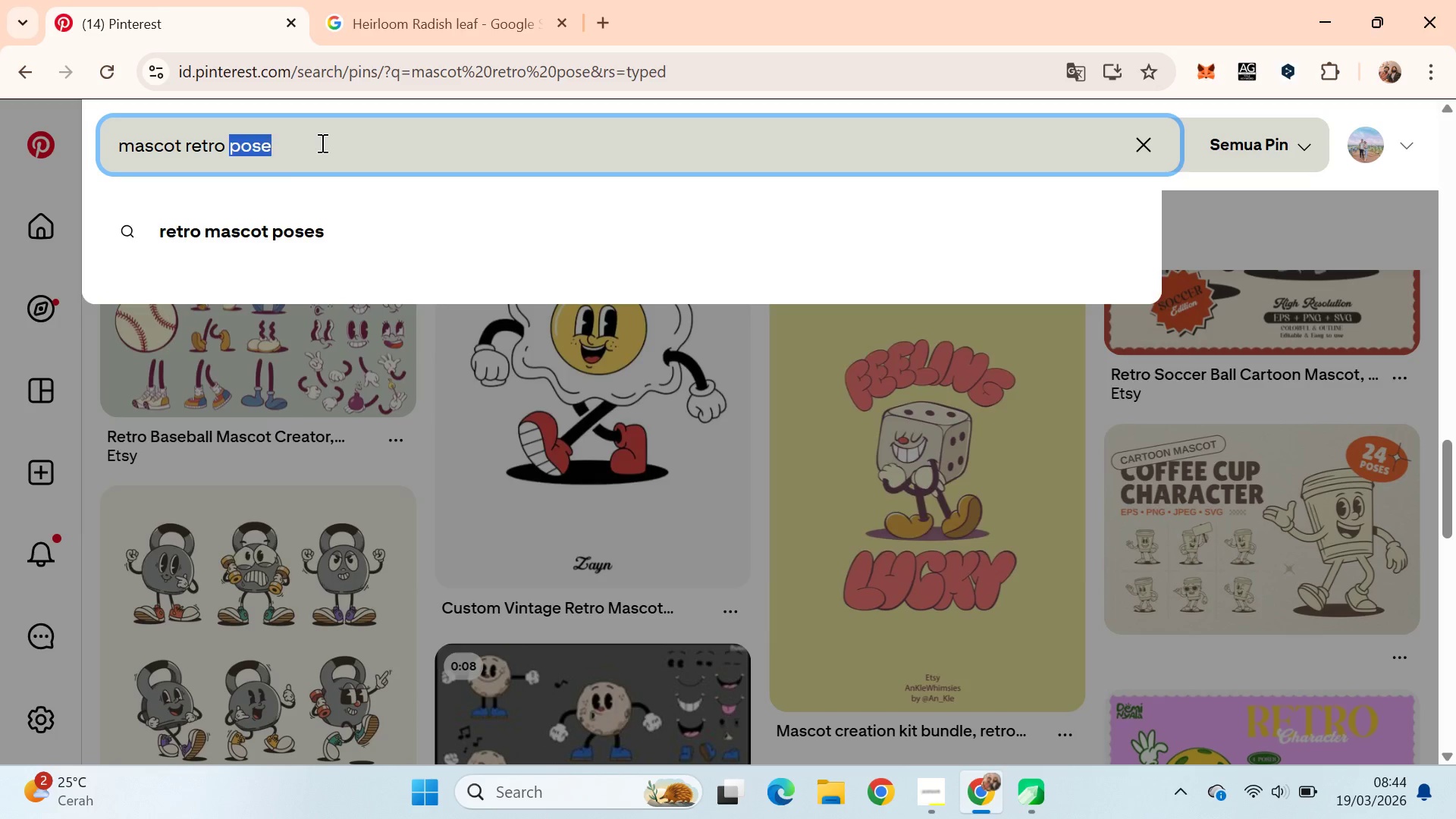 
key(Backspace)
type(funky)
 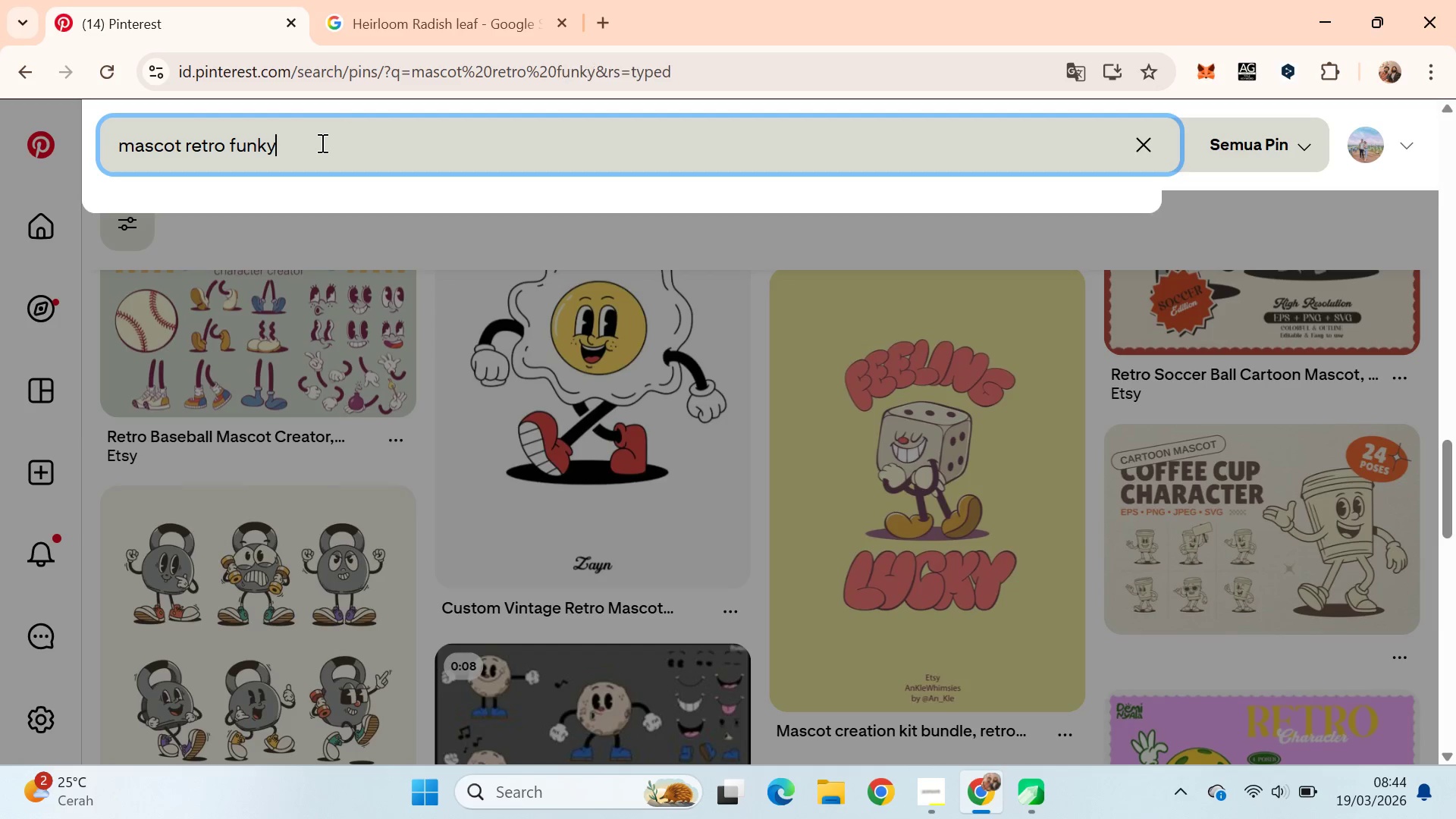 
key(Enter)
 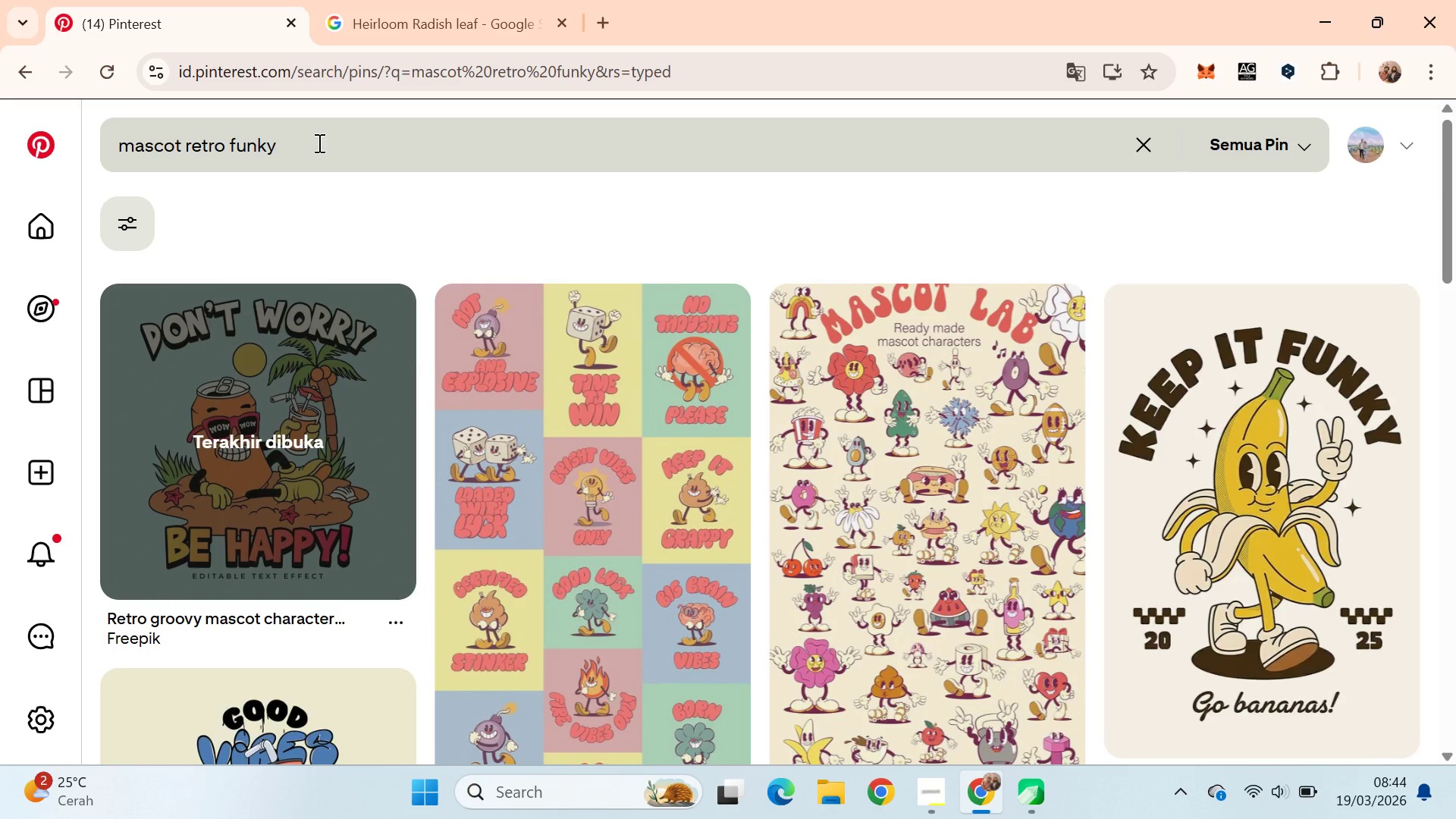 
left_click_drag(start_coordinate=[1455, 187], to_coordinate=[1455, 190])
 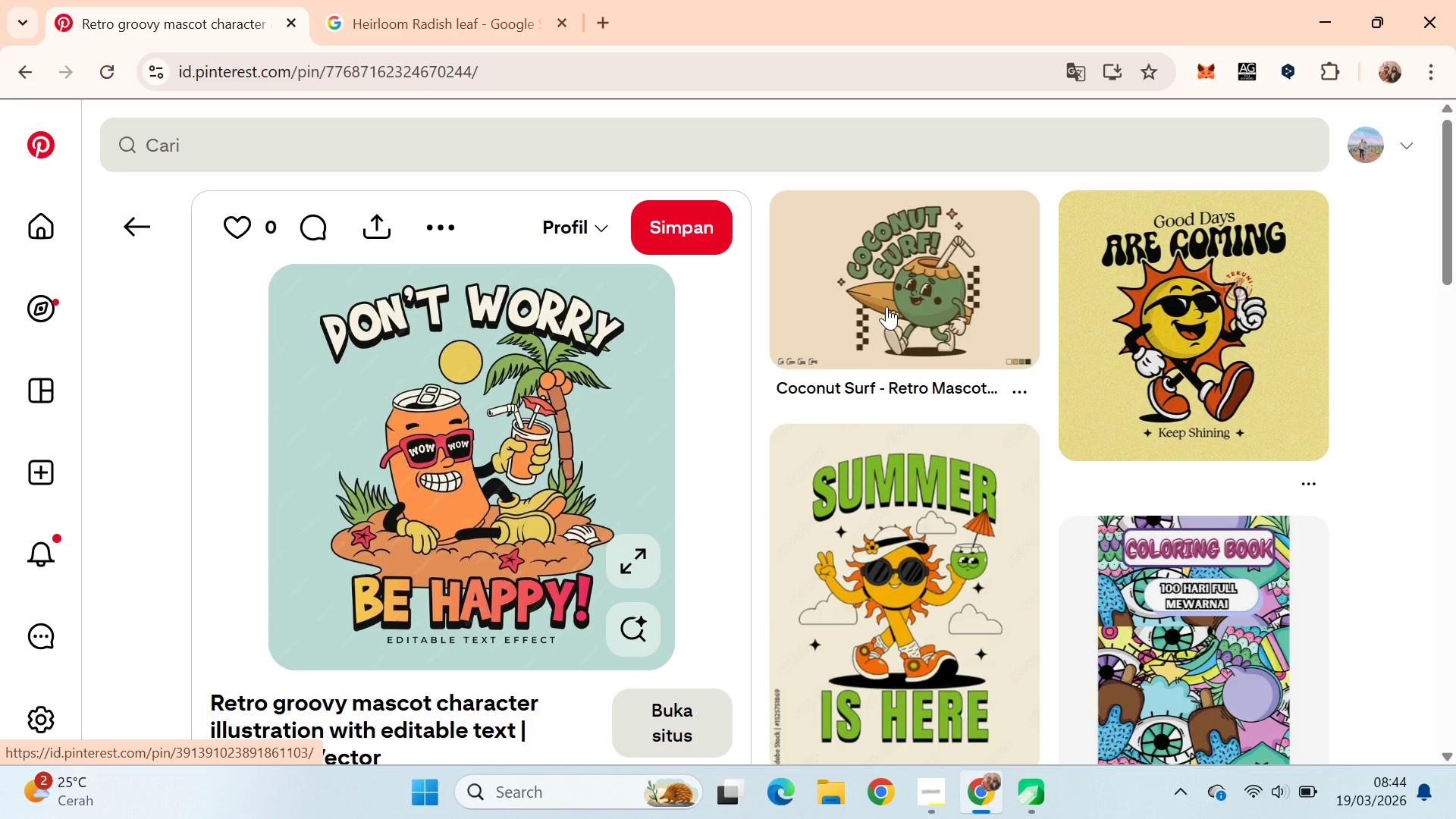 
wait(7.12)
 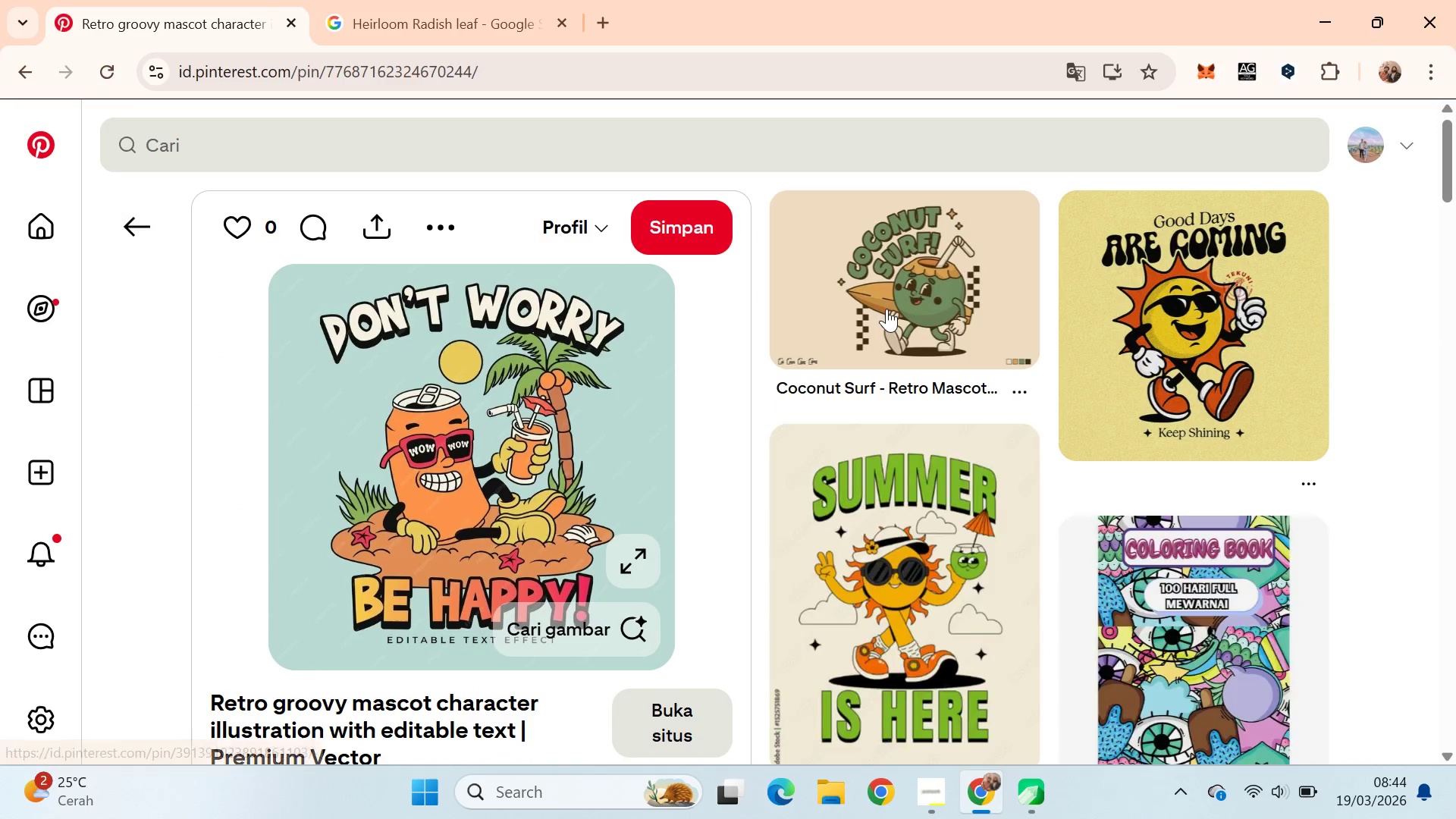 
left_click_drag(start_coordinate=[1455, 187], to_coordinate=[1455, 454])
 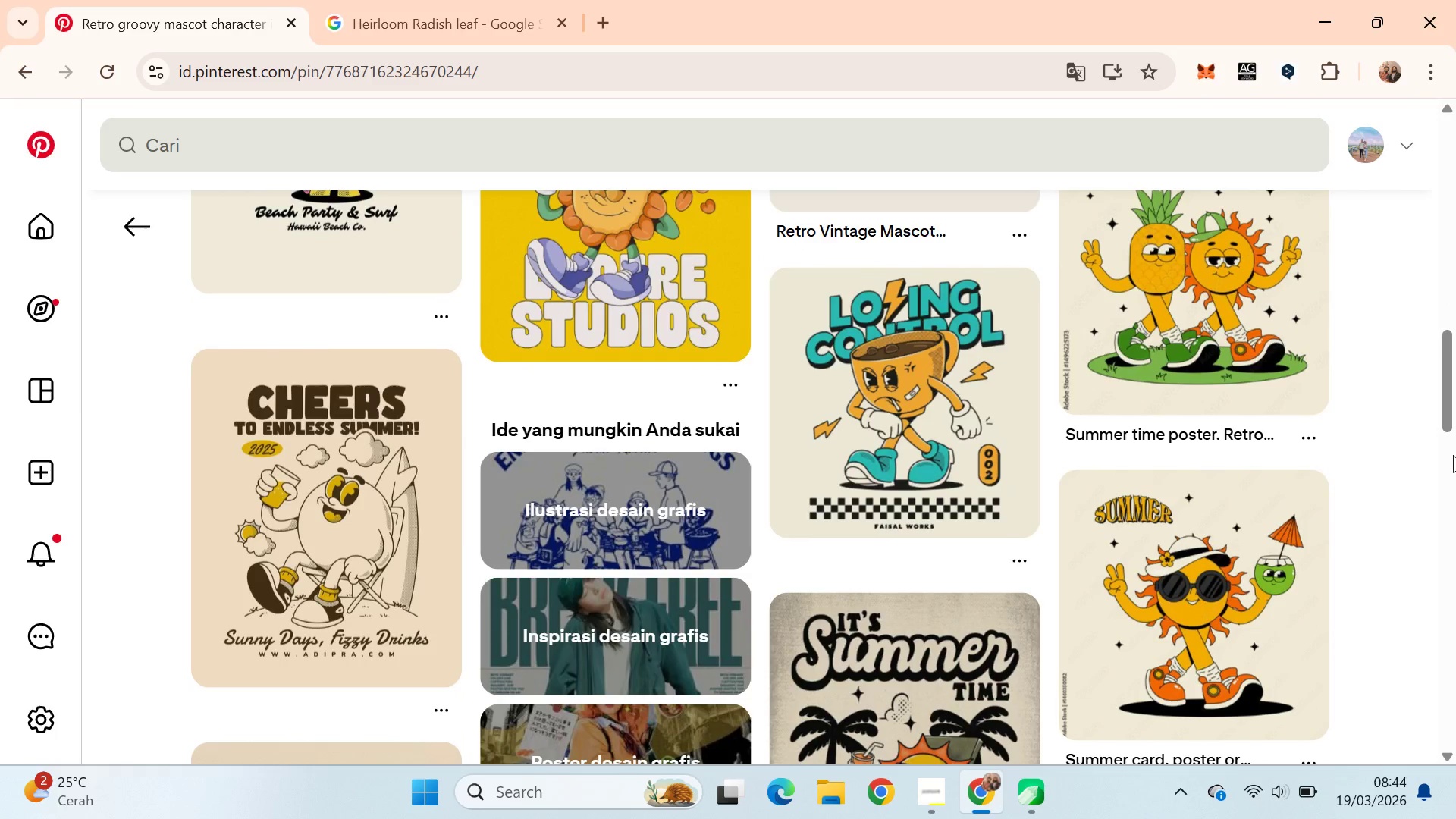 
key(Alt+Tab)